 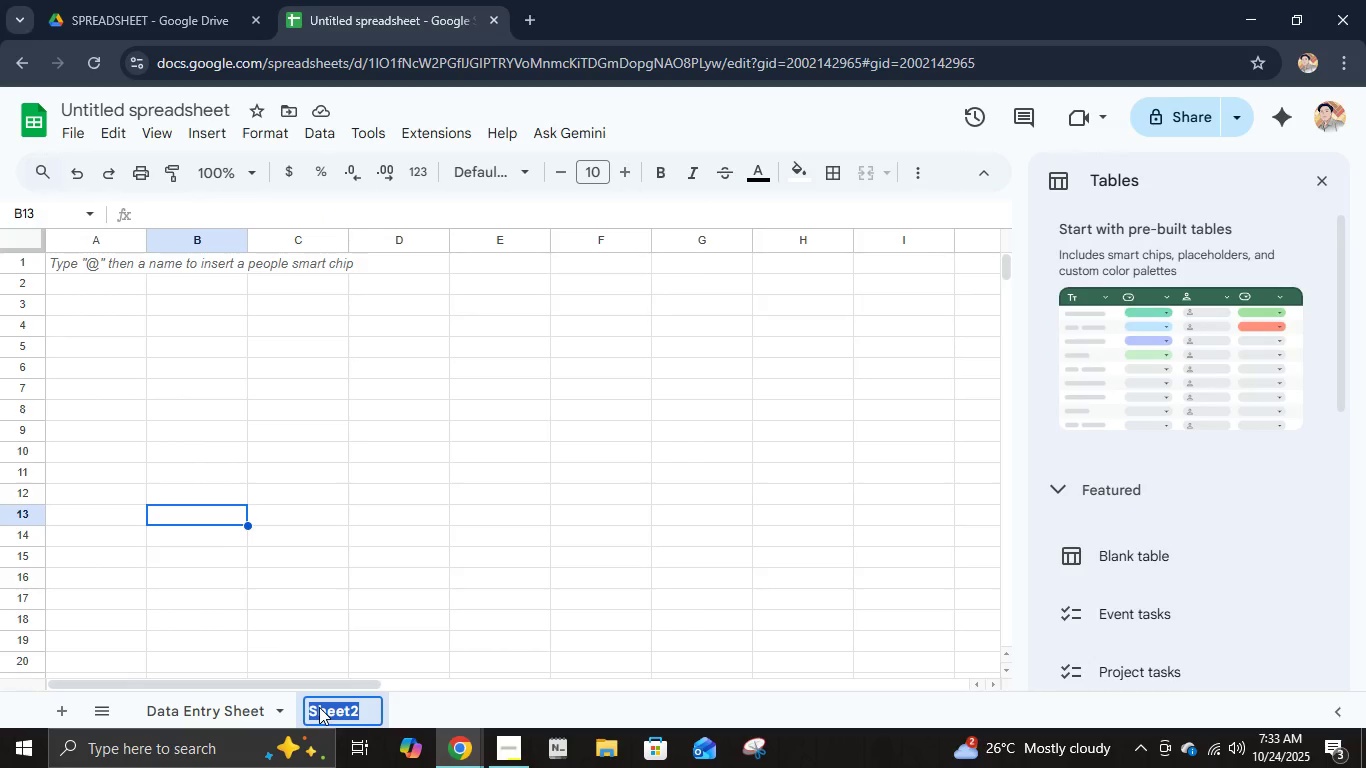 
type(Store Refr)
key(Backspace)
type(erece)
key(Backspace)
key(Backspace)
type(ne )
key(Backspace)
key(Backspace)
type(ce Sheet)
 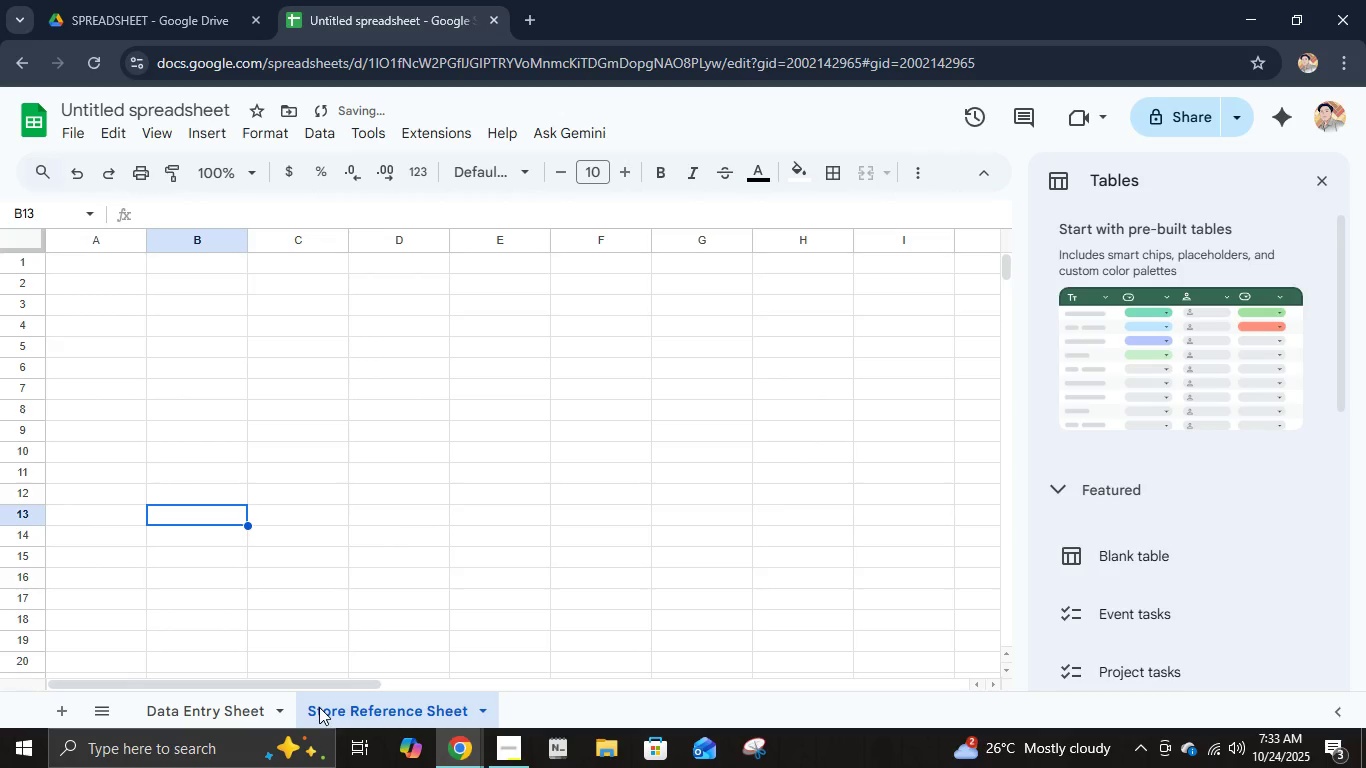 
 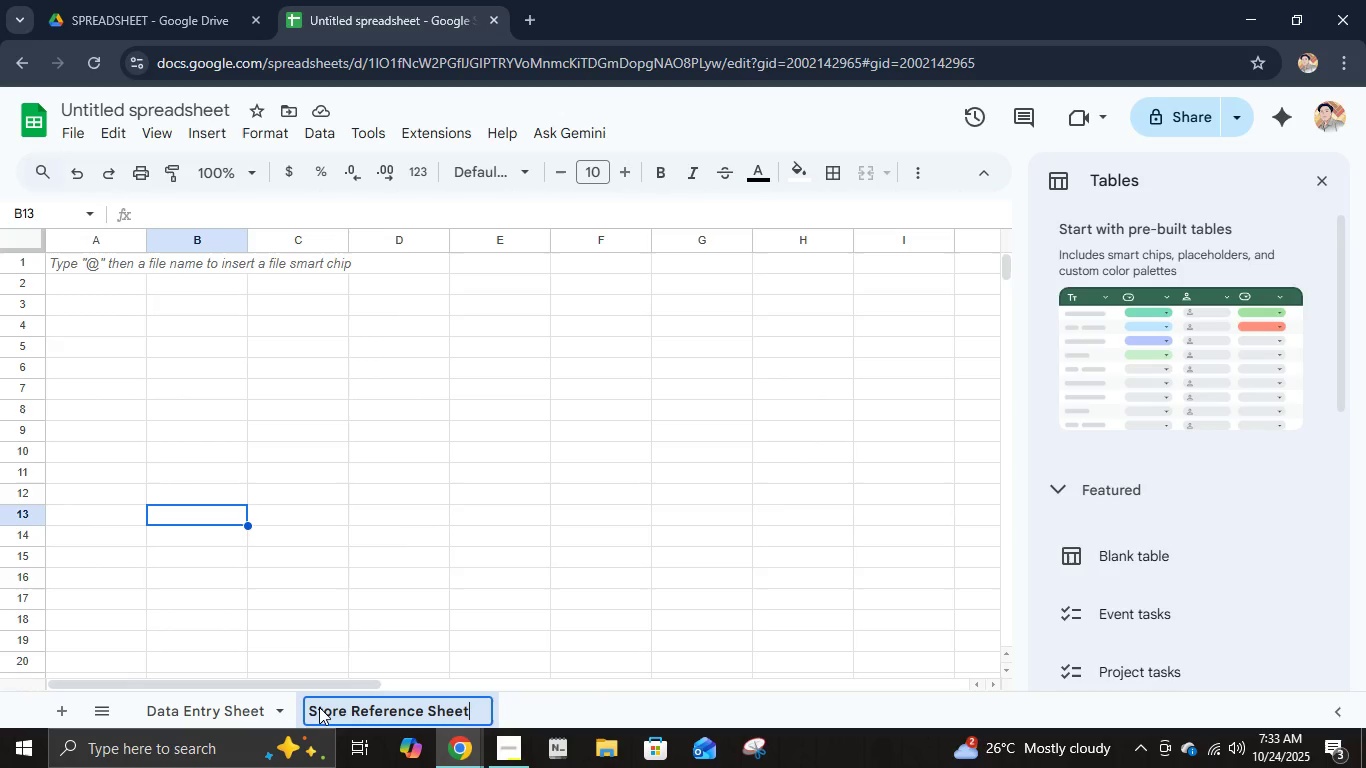 
key(Enter)
 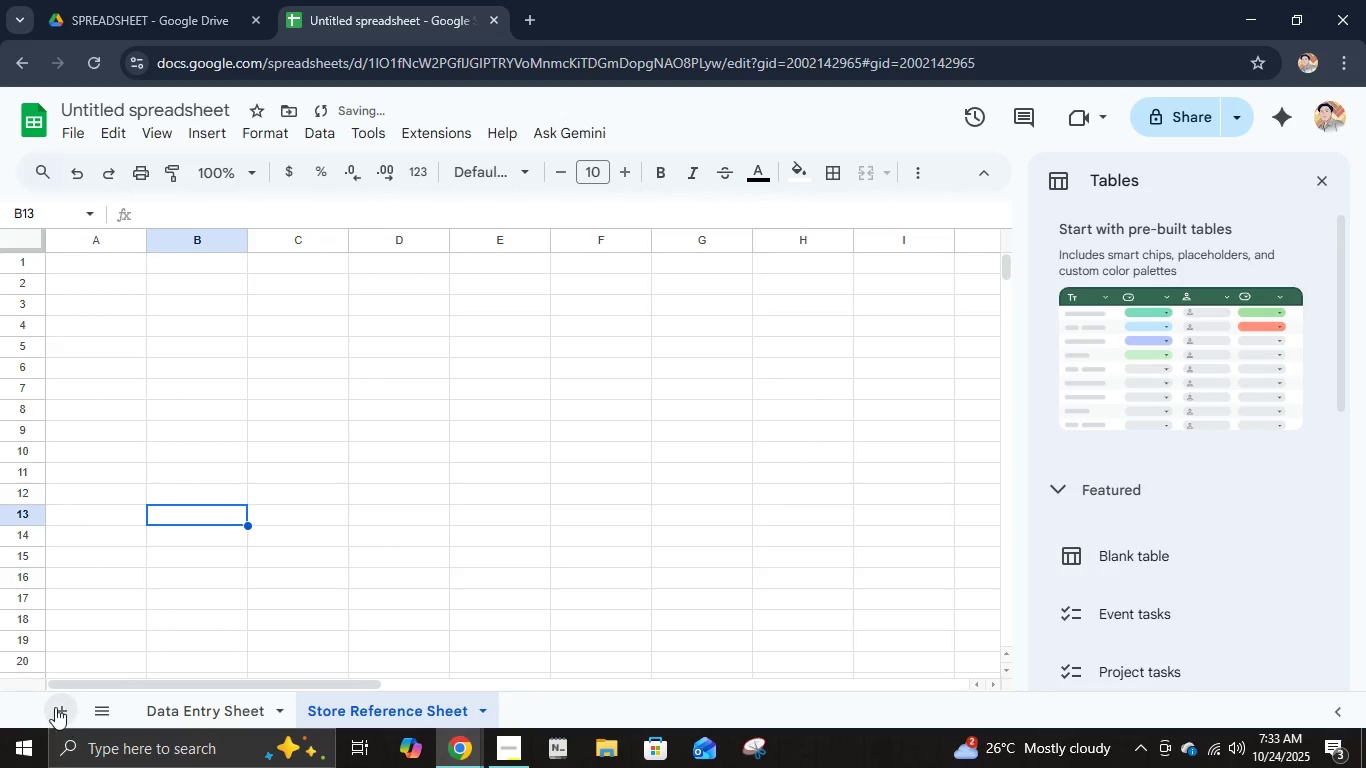 
left_click([55, 706])
 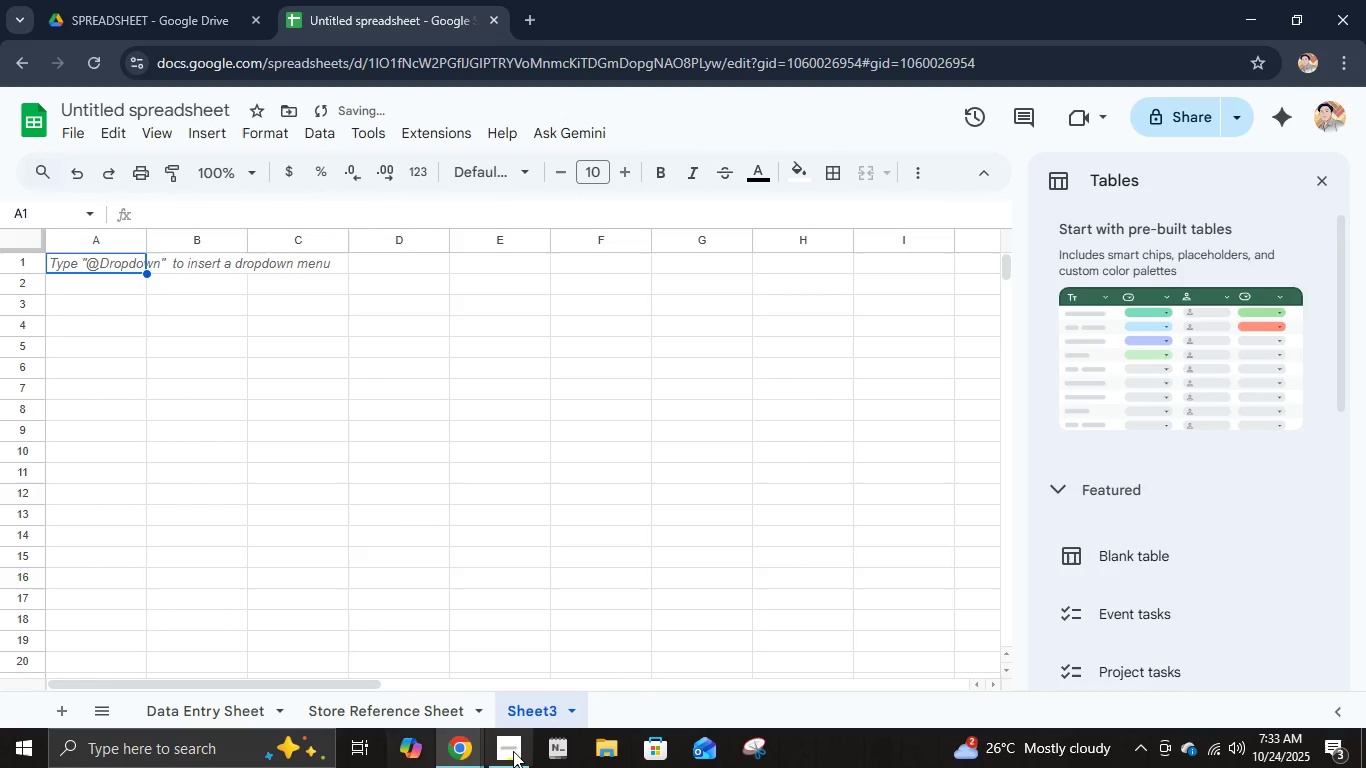 
left_click([513, 751])